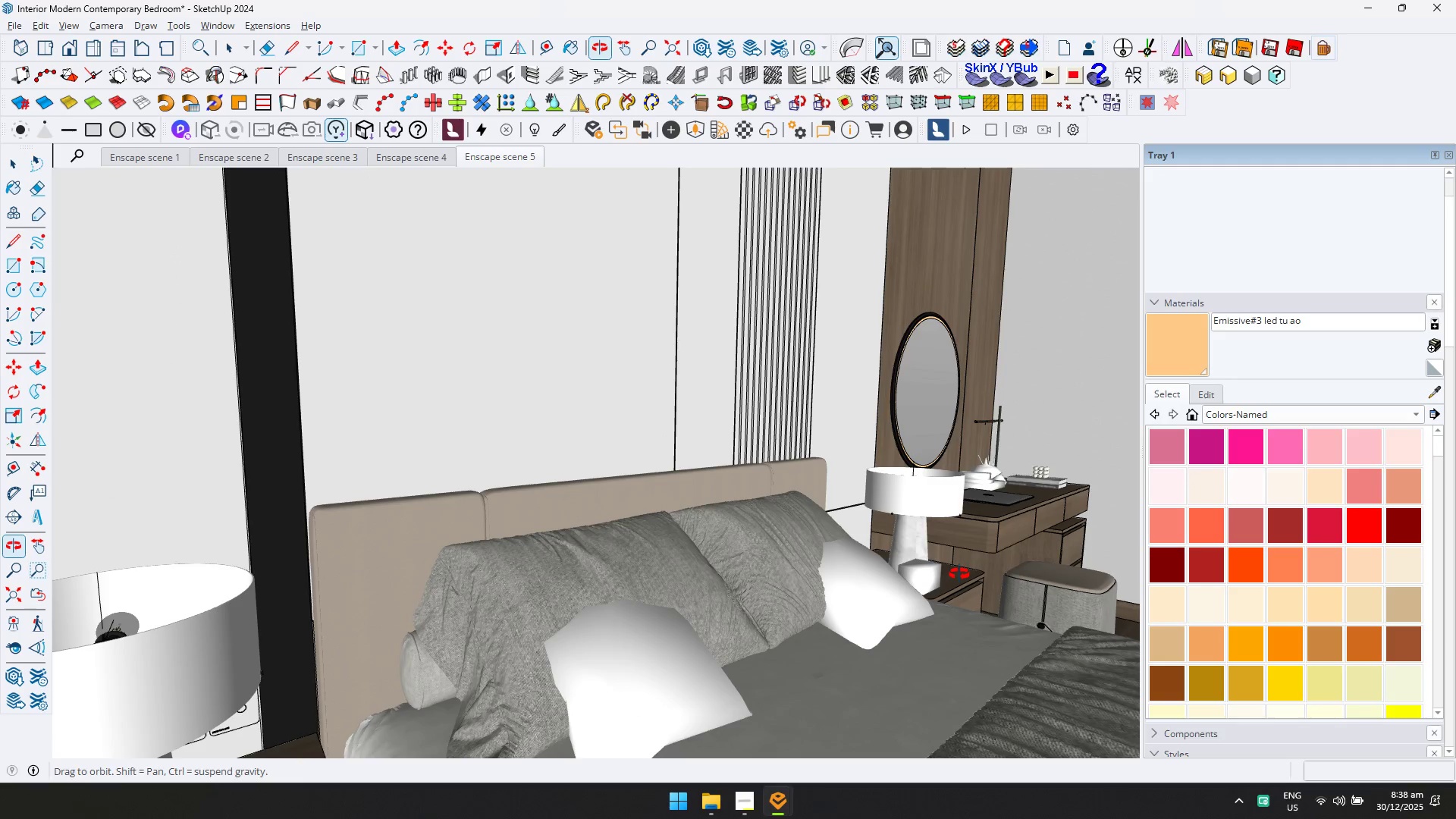 
wait(9.62)
 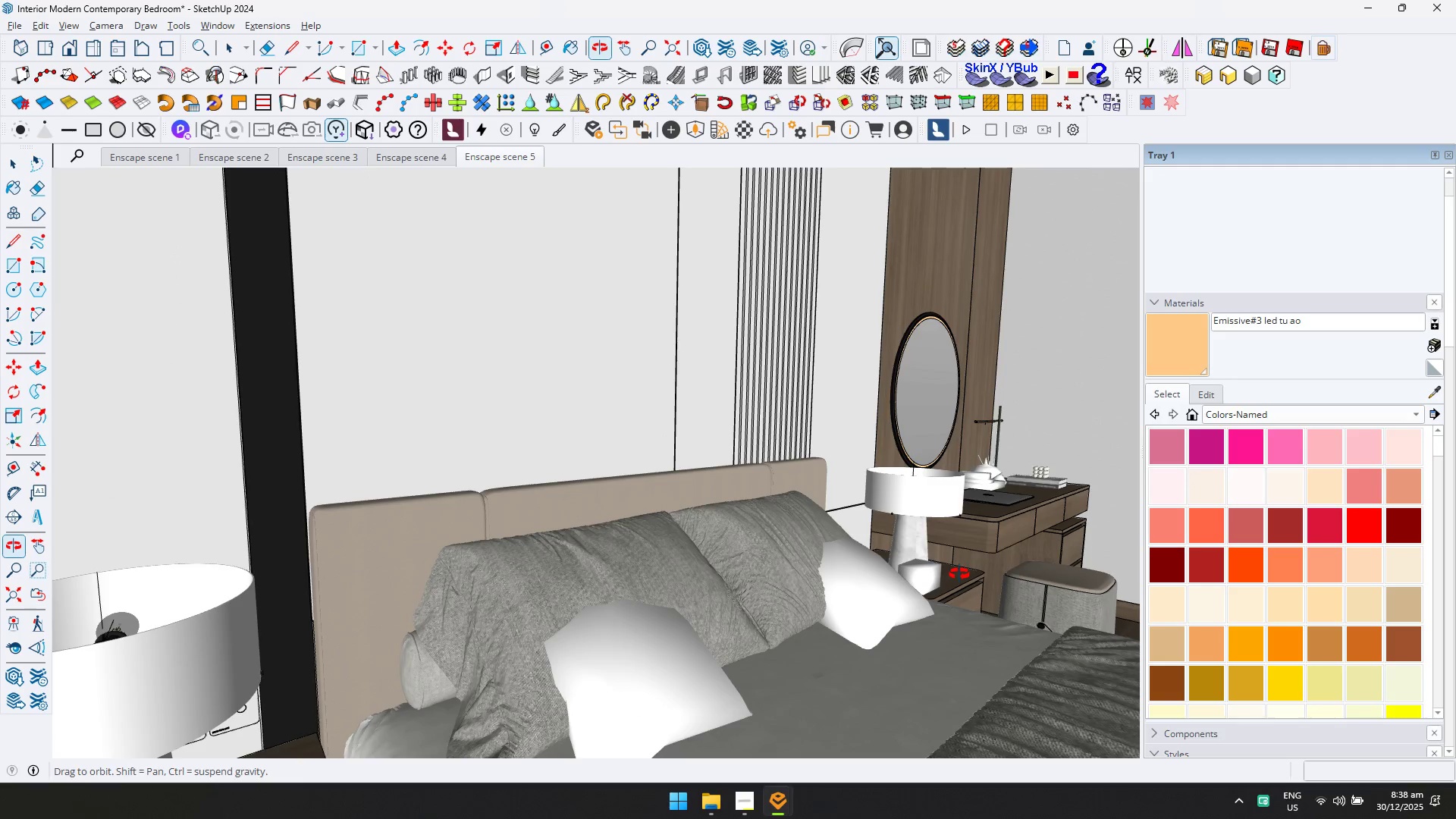 
scroll: coordinate [558, 509], scroll_direction: down, amount: 5.0
 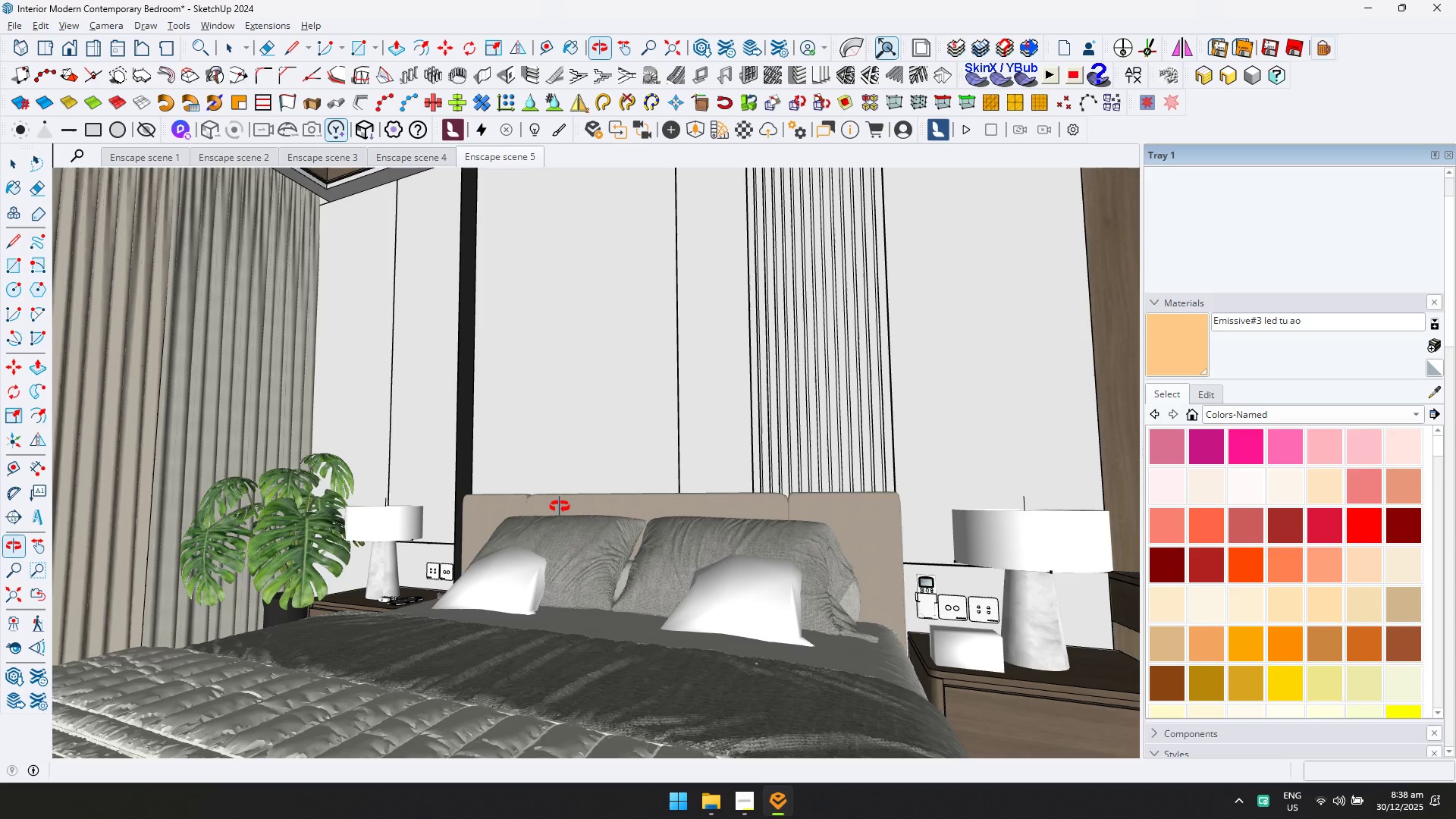 
scroll: coordinate [563, 504], scroll_direction: up, amount: 8.0
 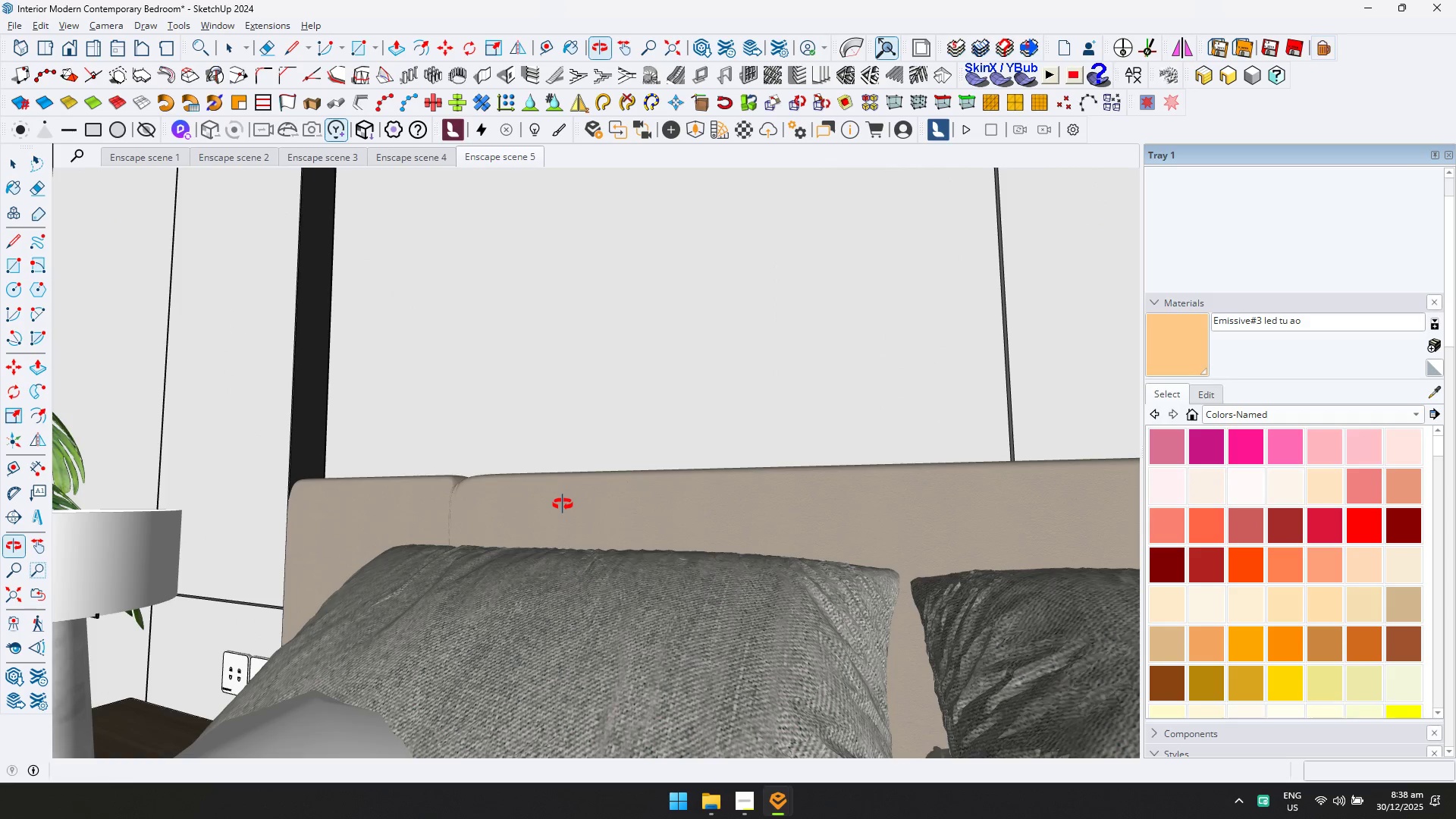 
wait(5.02)
 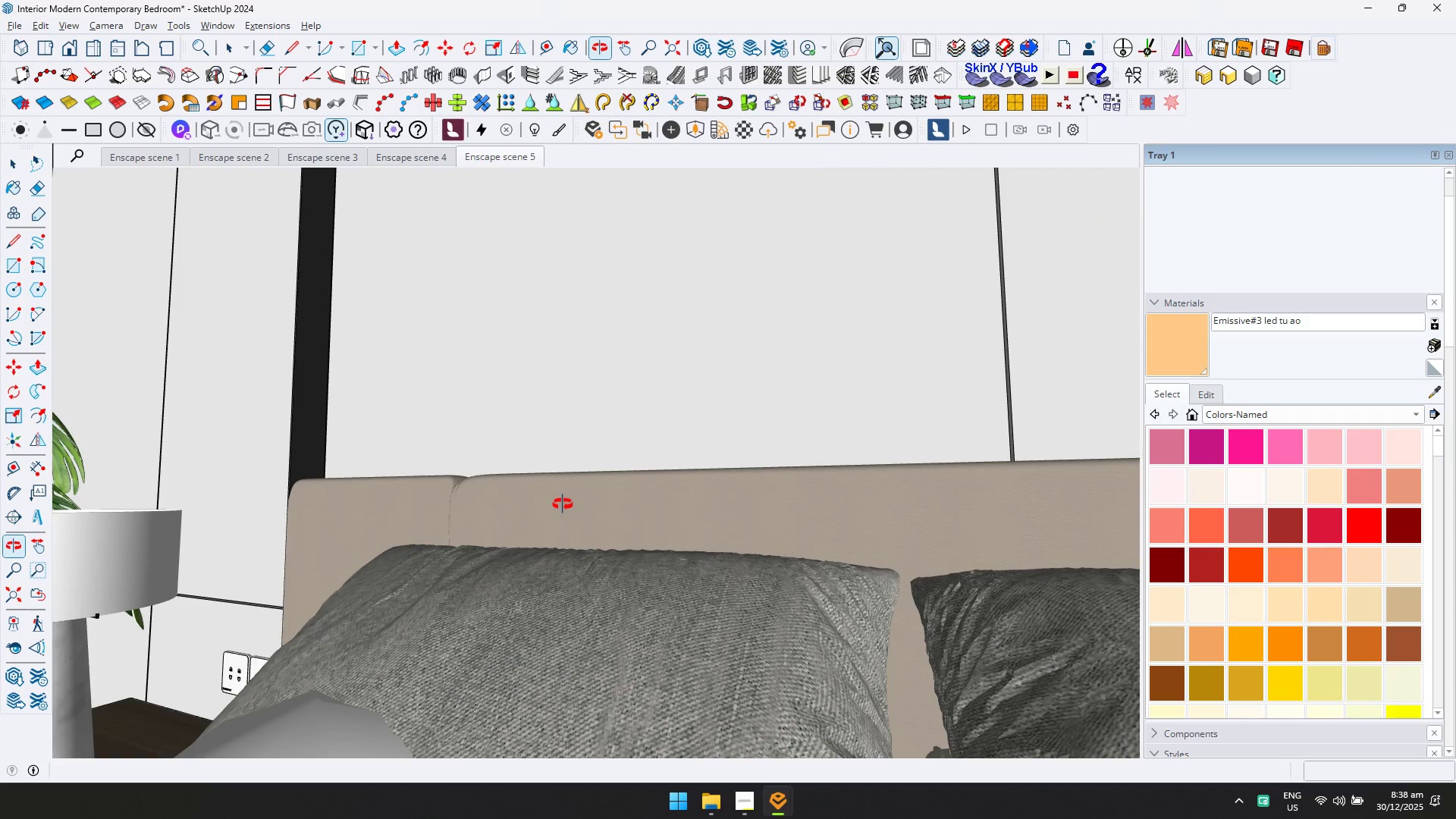 
scroll: coordinate [587, 519], scroll_direction: down, amount: 4.0
 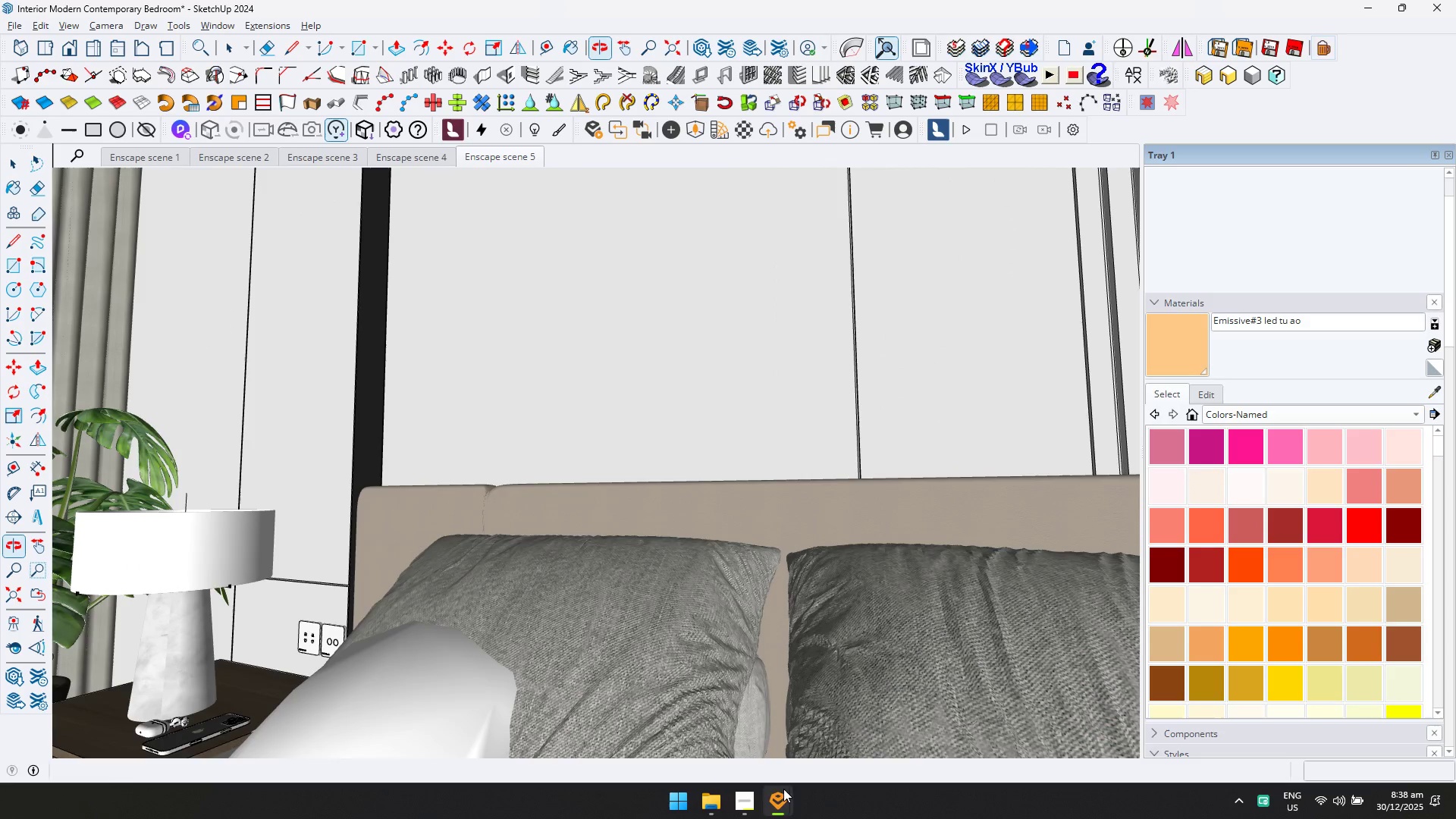 
left_click([784, 818])
 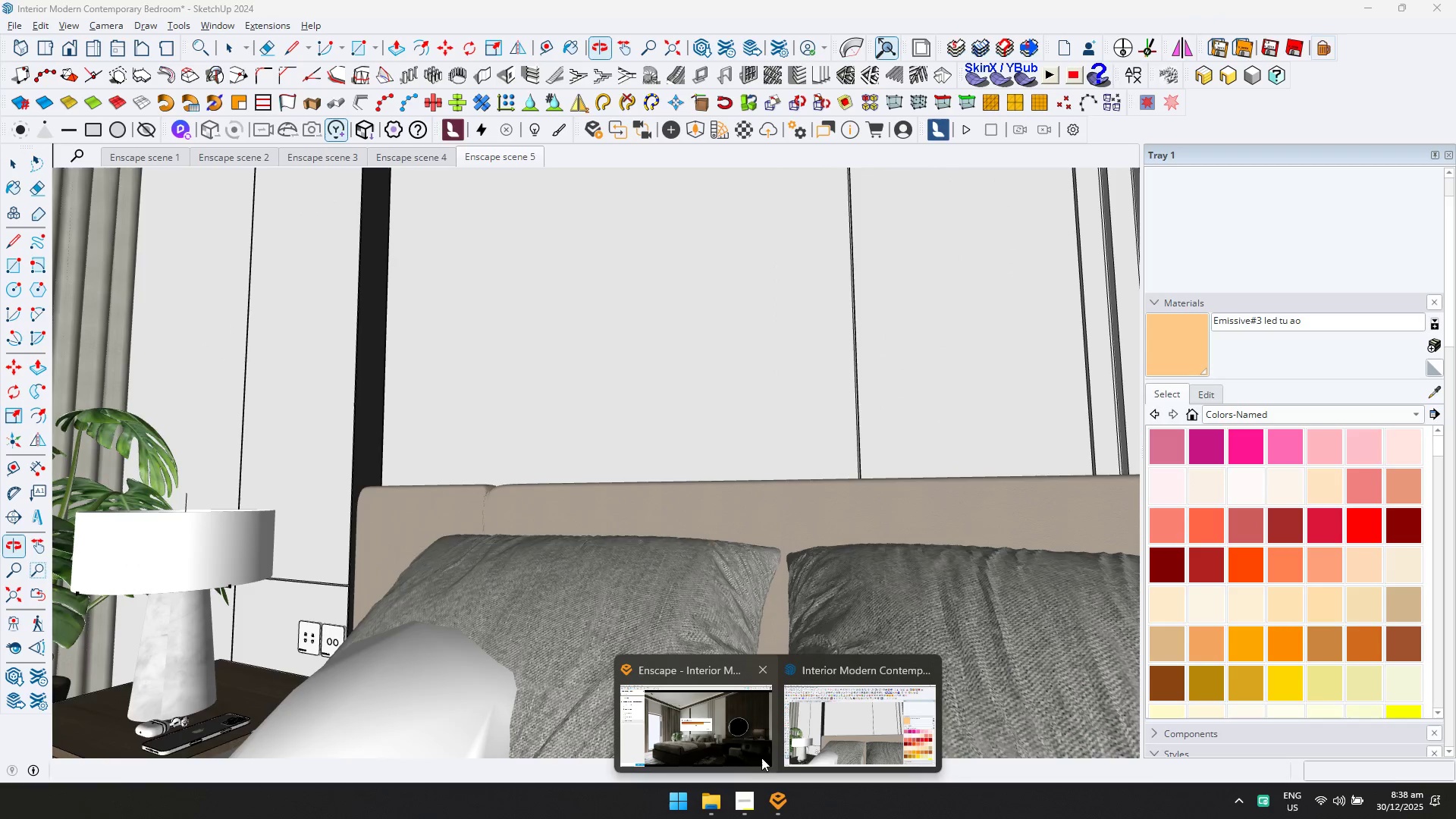 
left_click([752, 745])
 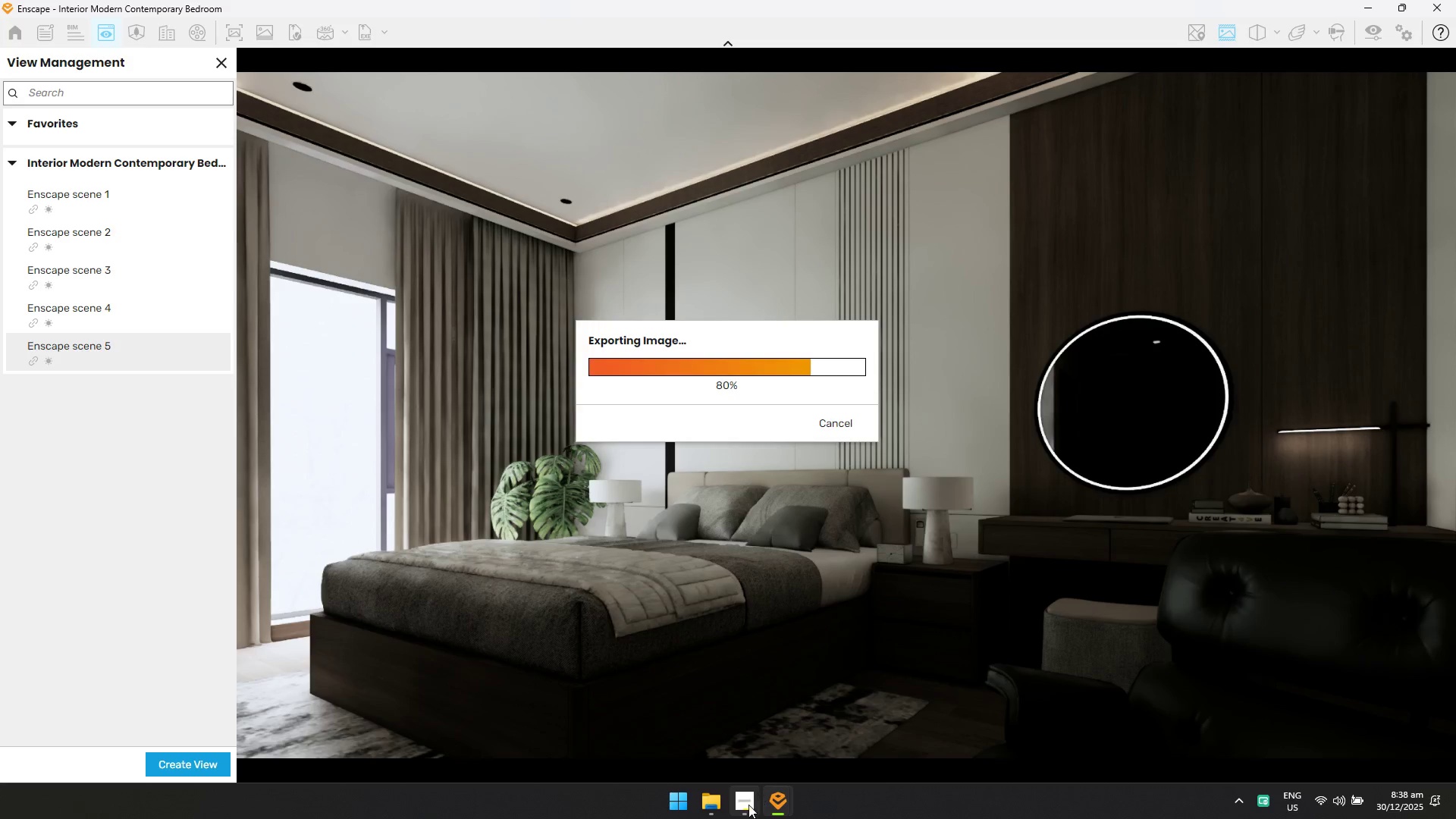 
left_click([743, 807])